 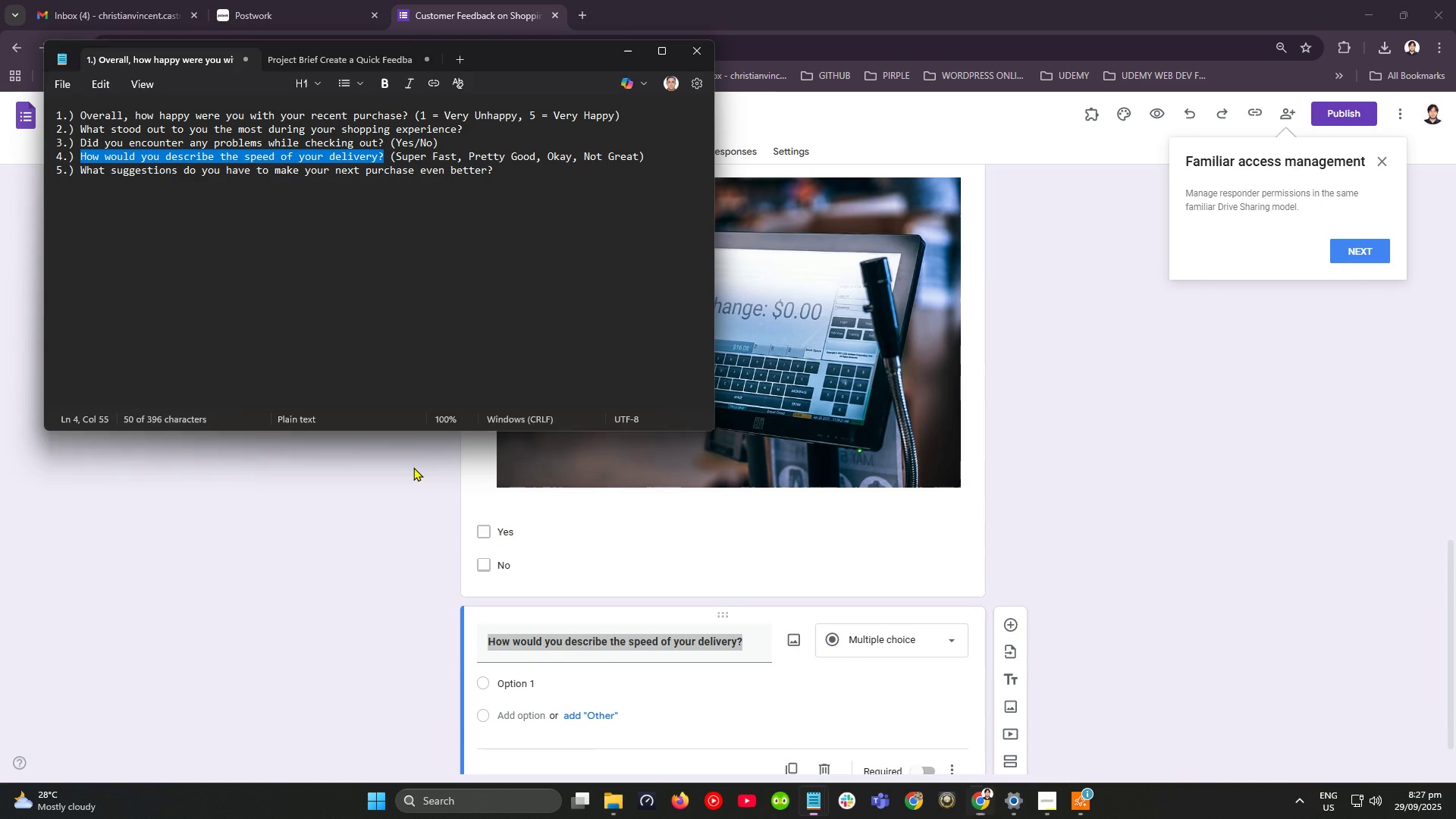 
key(Alt+AltLeft)
 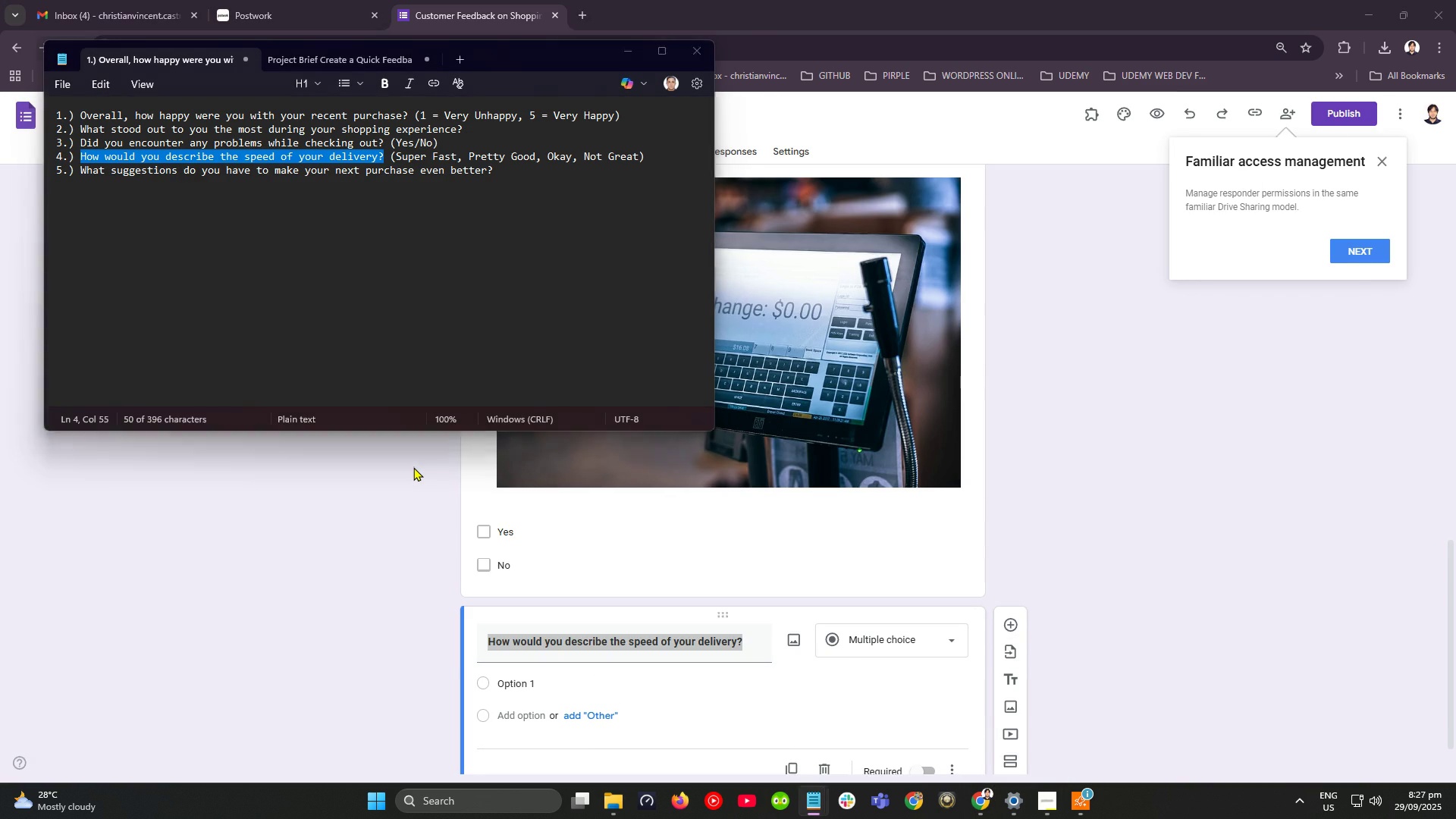 
key(Alt+Tab)
 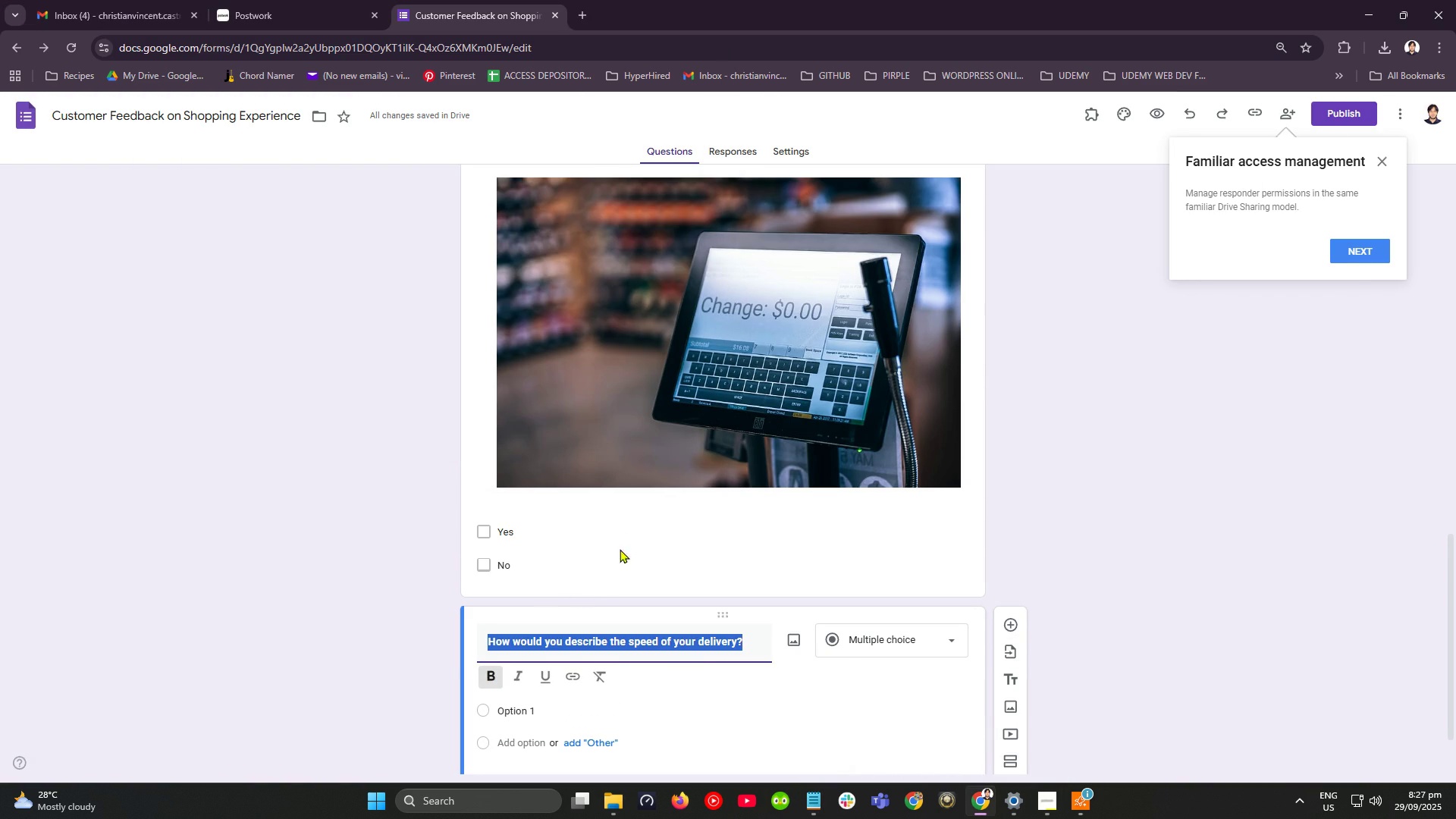 
scroll: coordinate [695, 450], scroll_direction: down, amount: 3.0
 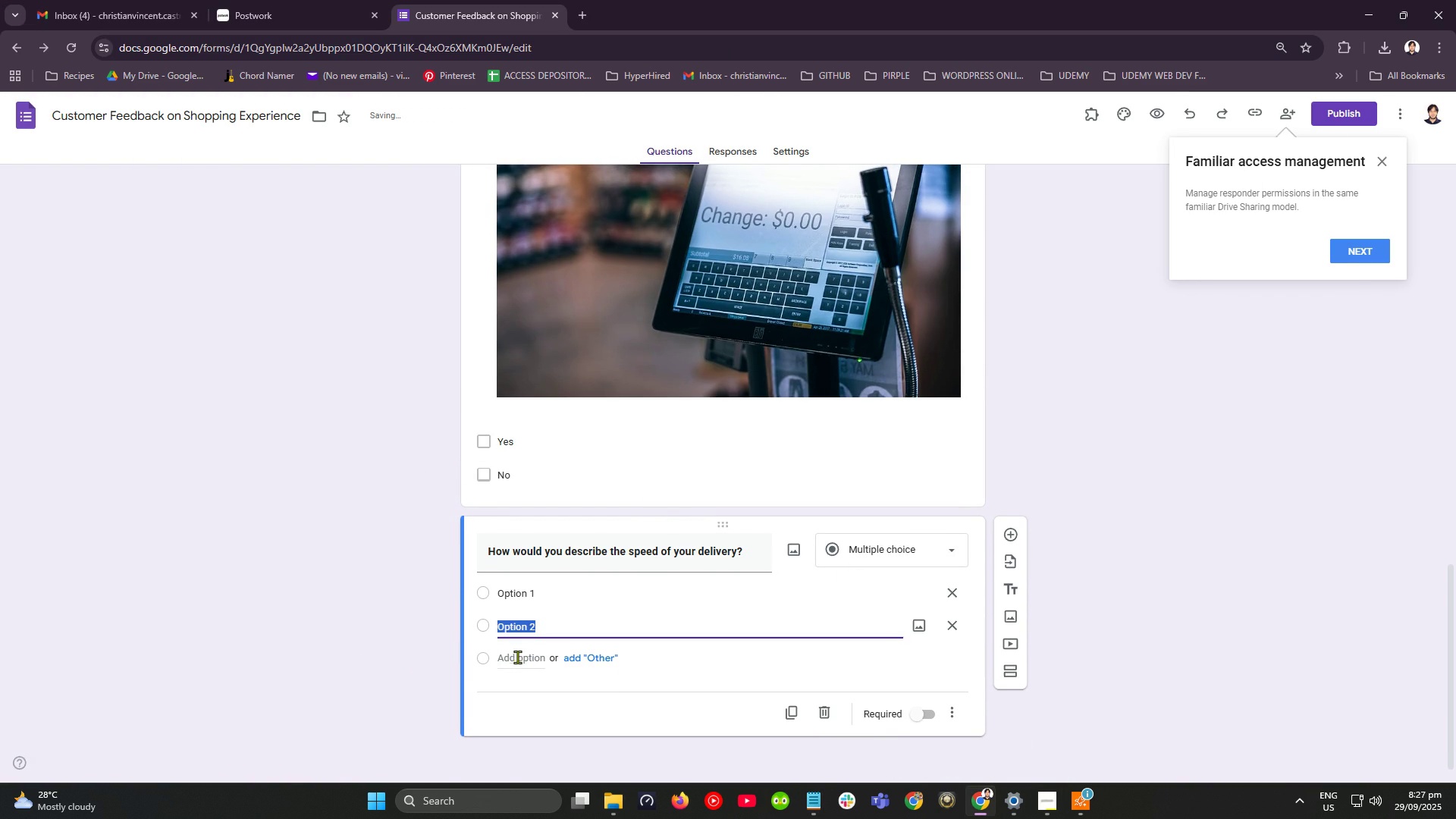 
wait(5.5)
 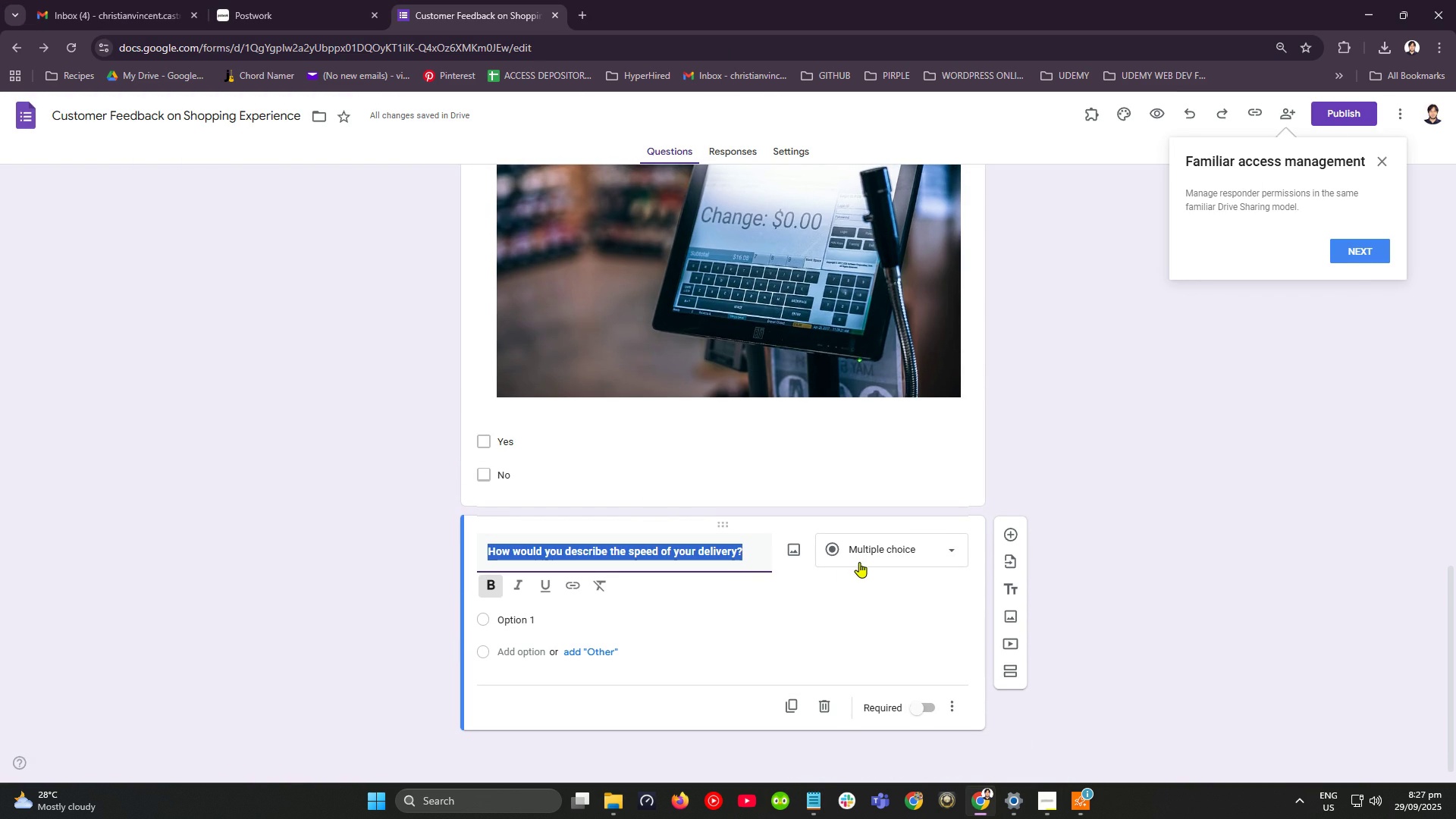 
left_click([512, 692])
 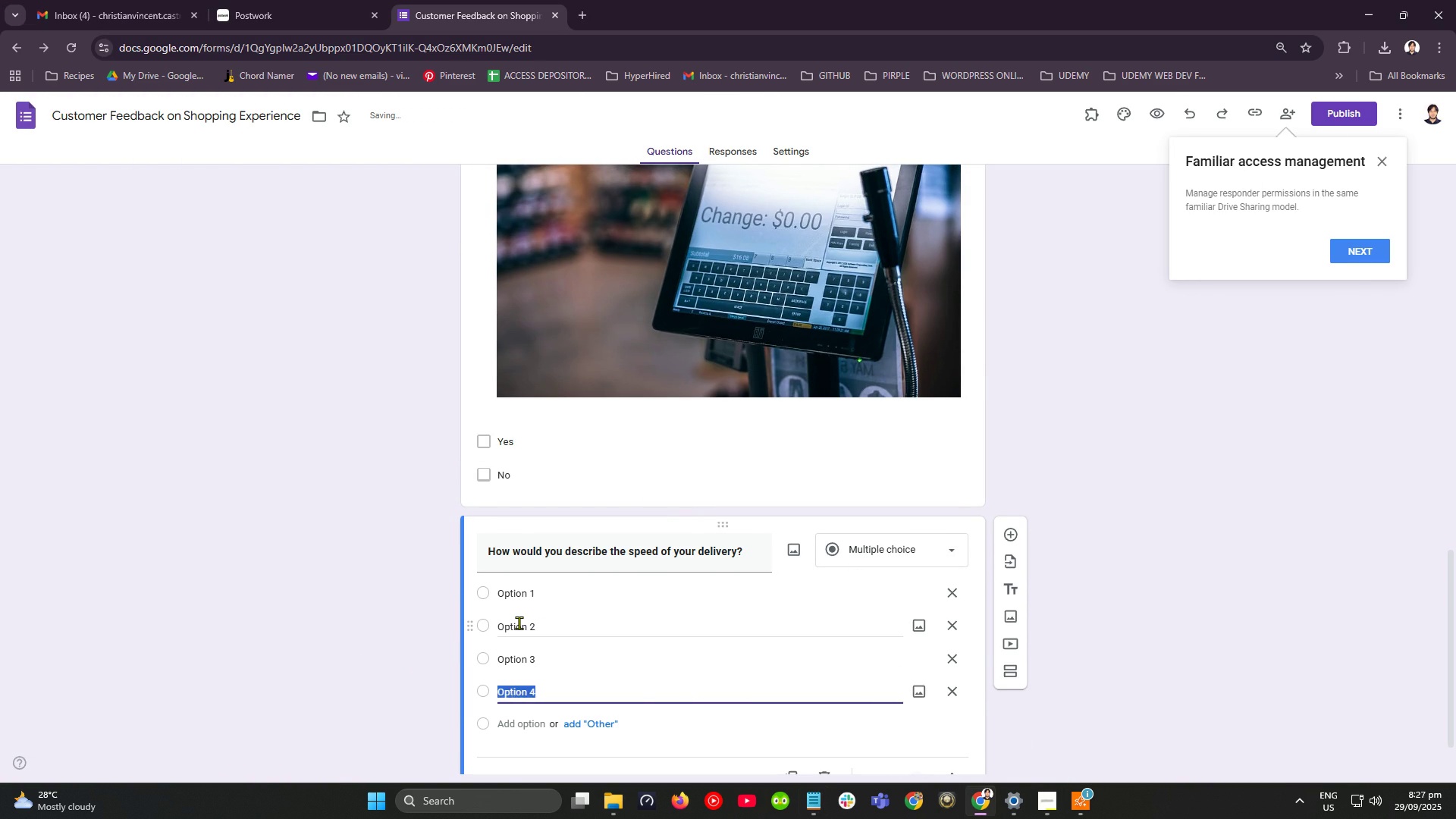 
key(Alt+AltLeft)
 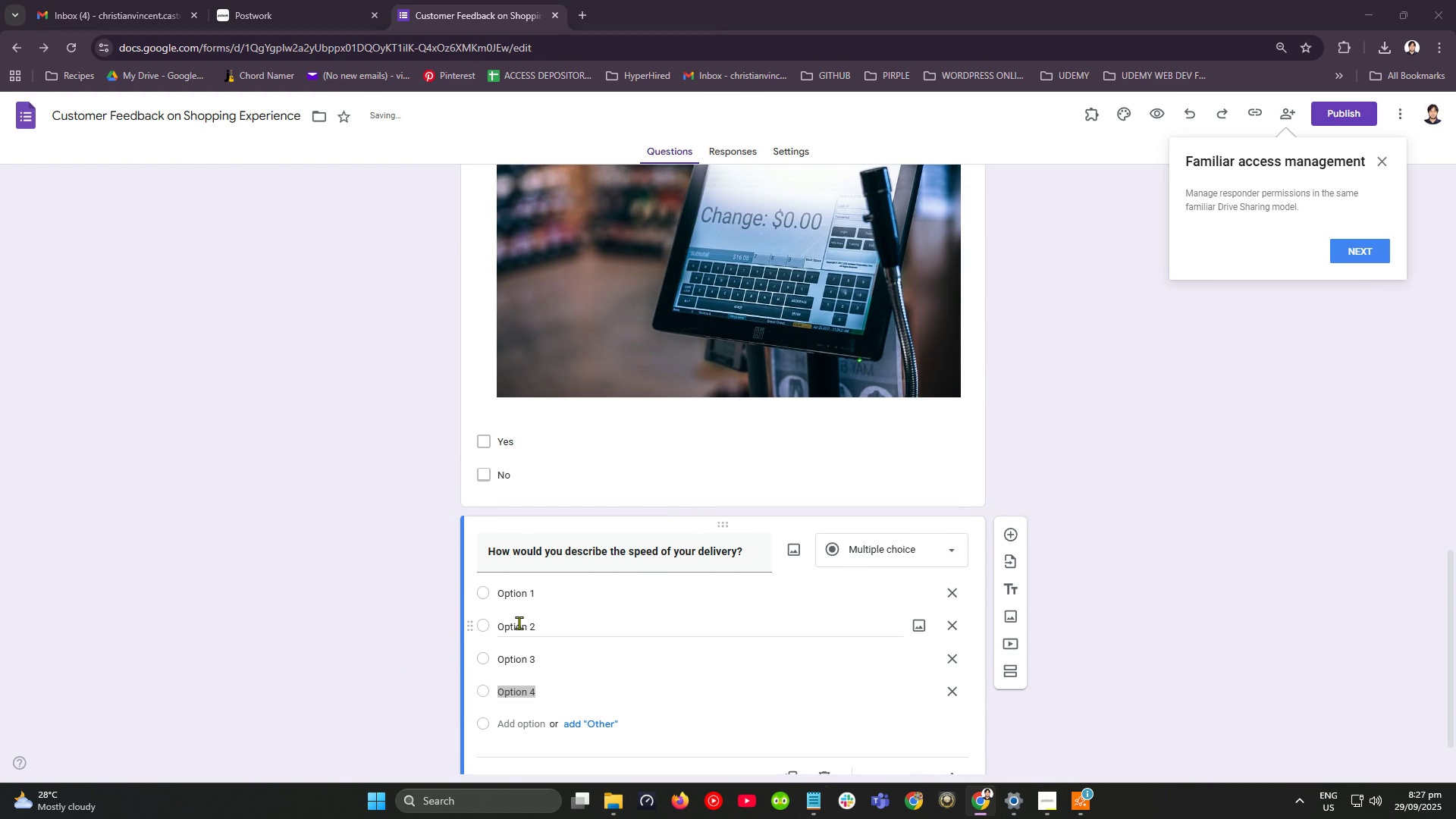 
key(Alt+Tab)